 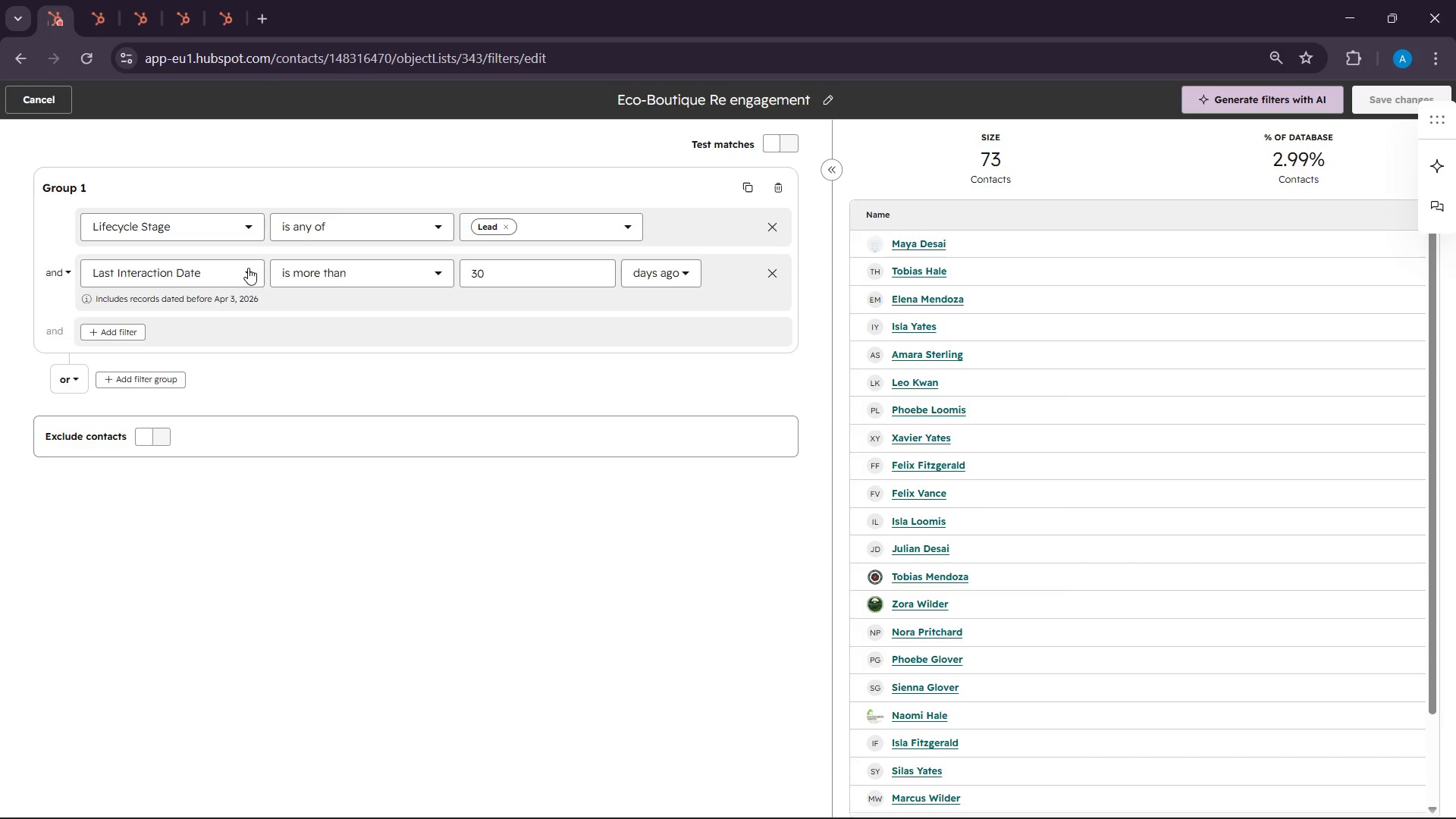 
left_click([248, 268])
 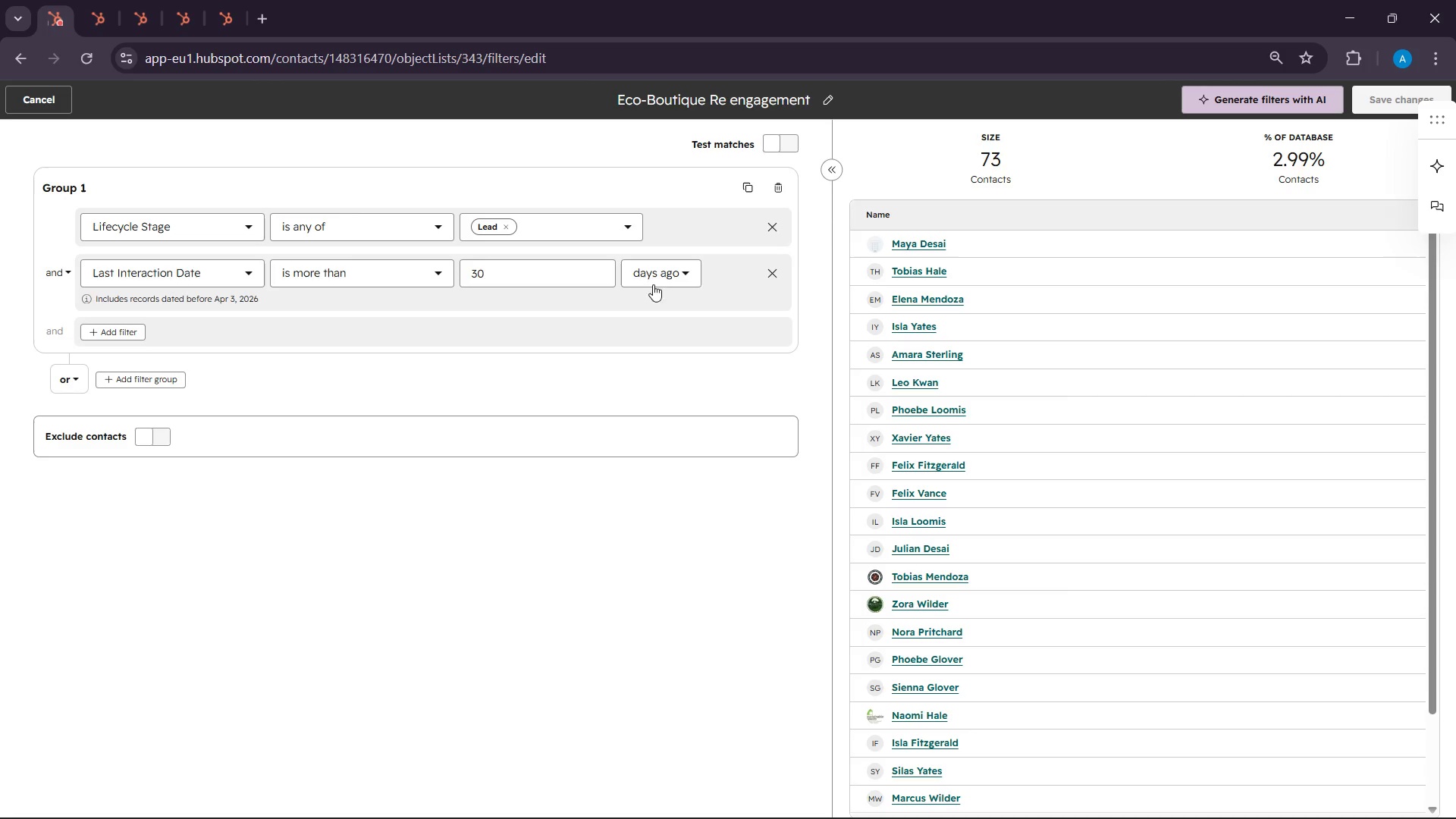 
mouse_move([1341, 117])
 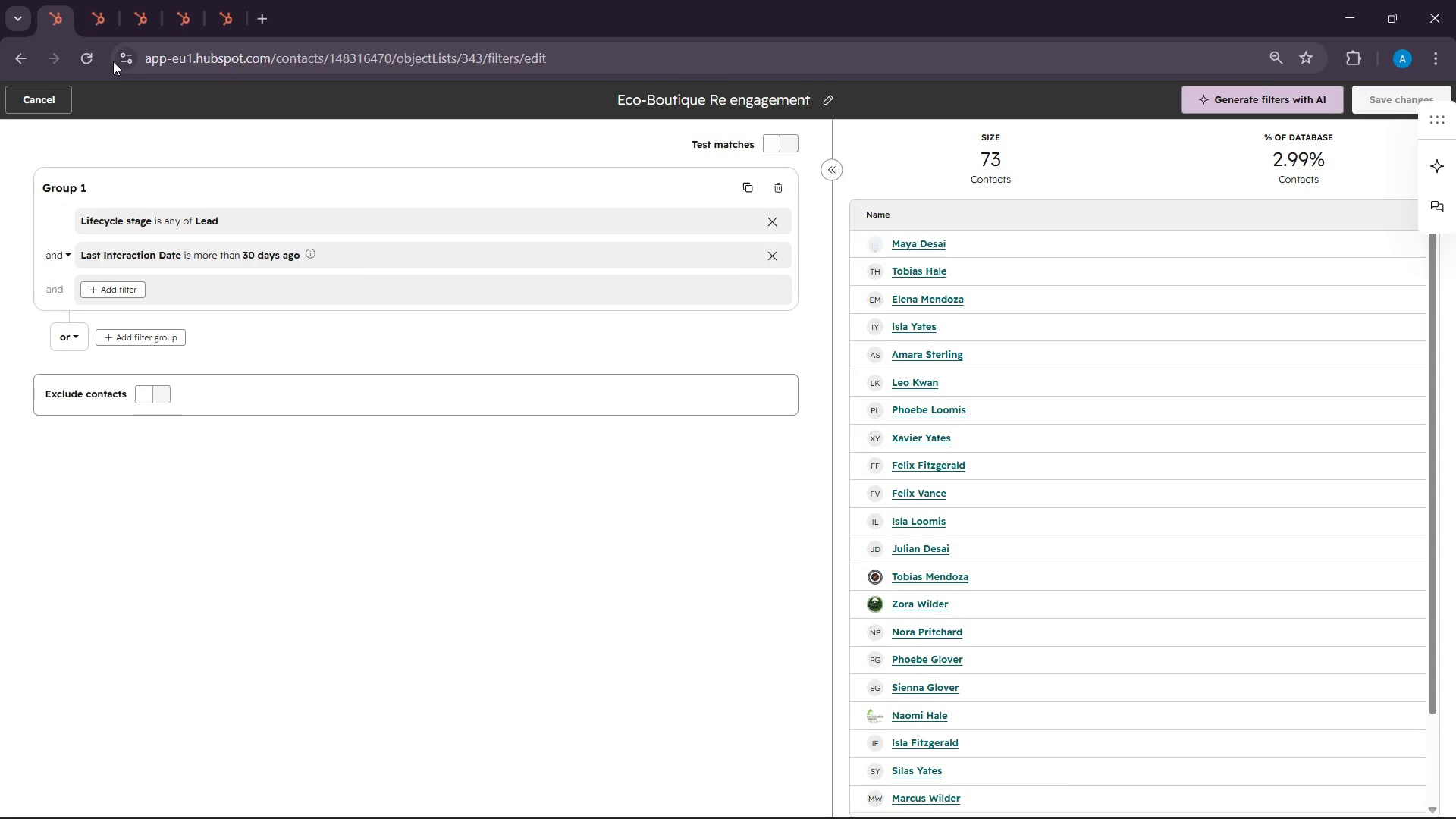 
wait(36.56)
 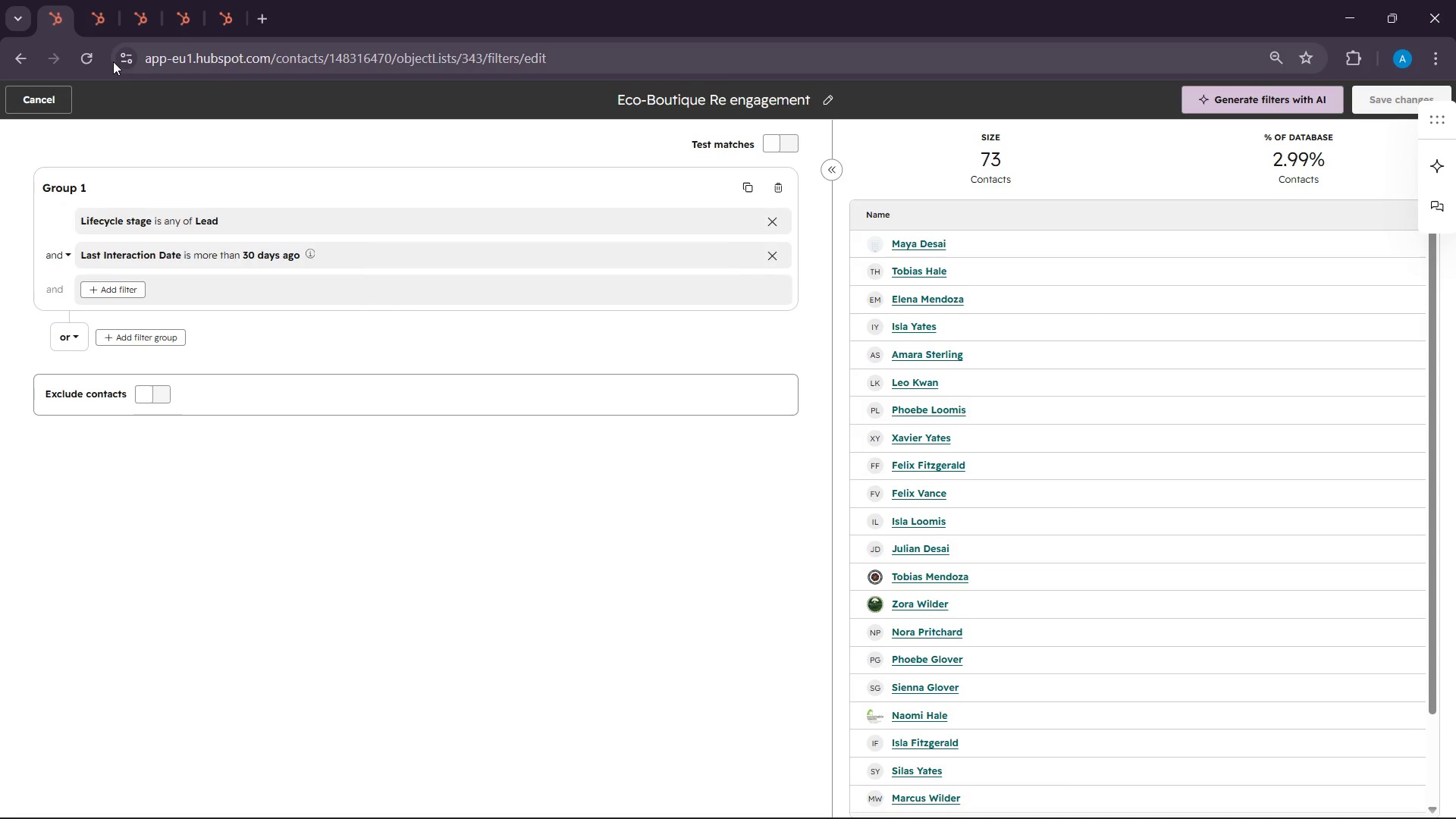 
left_click([26, 101])
 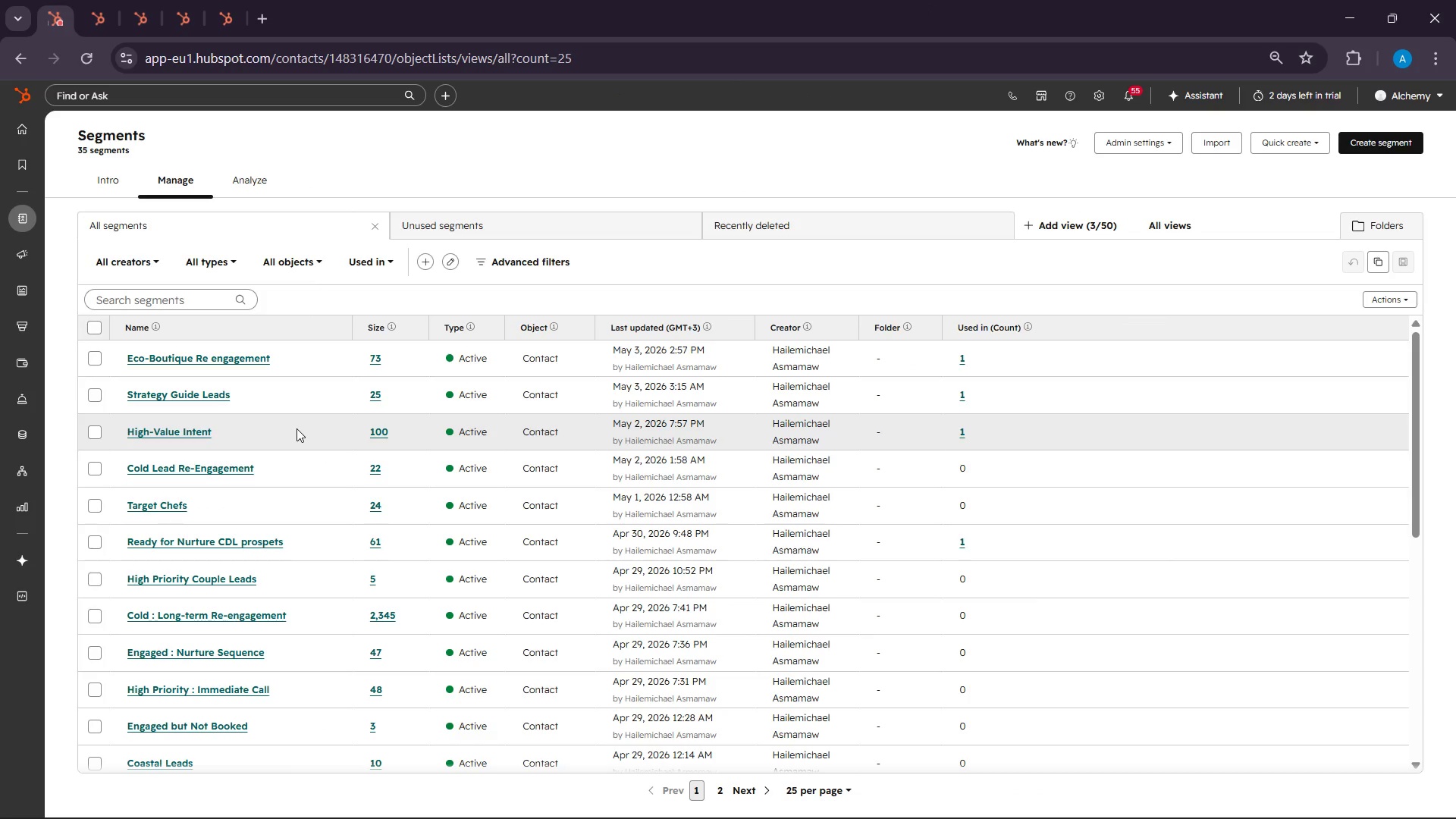 
wait(7.76)
 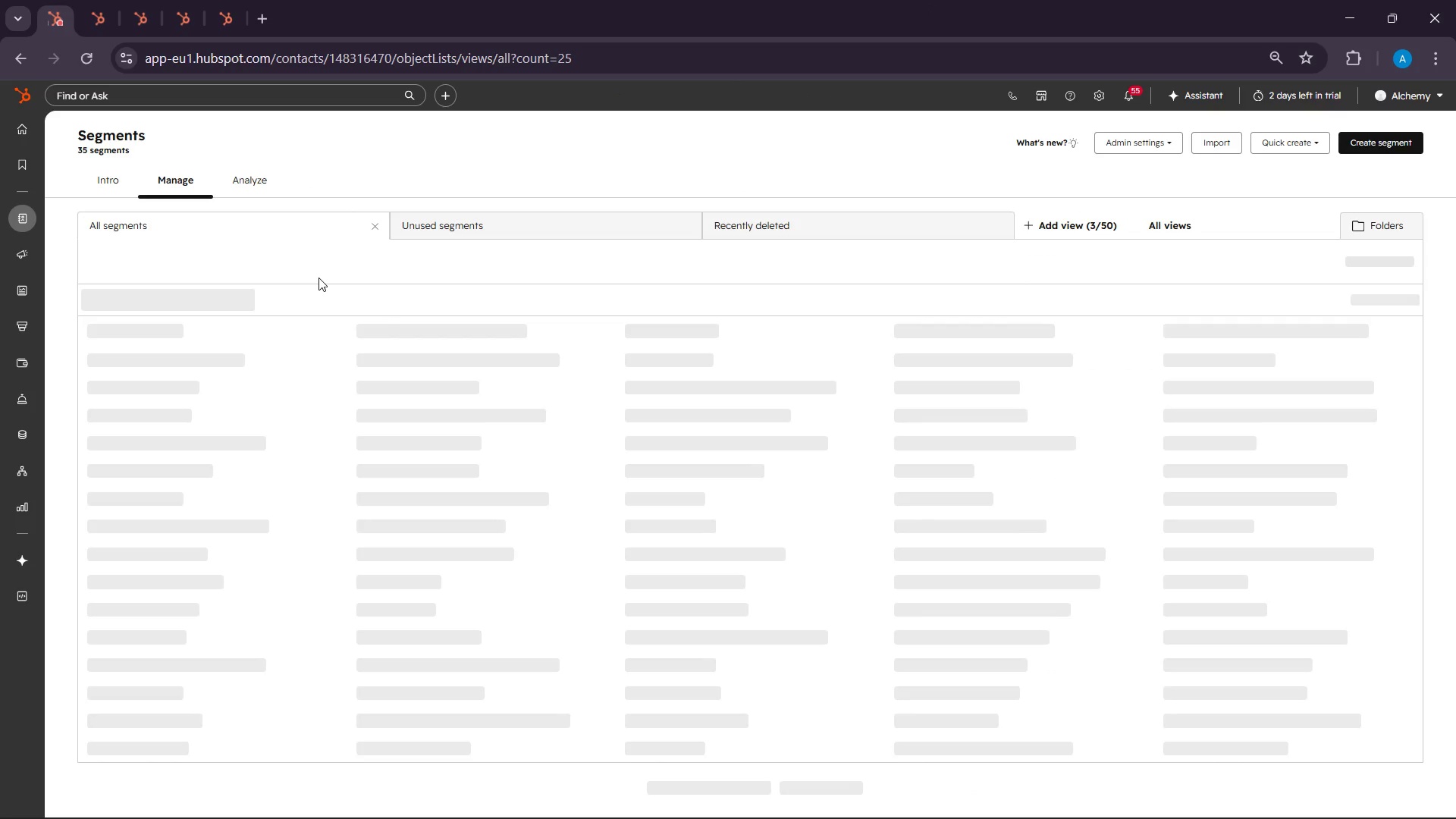 
left_click([93, 0])
 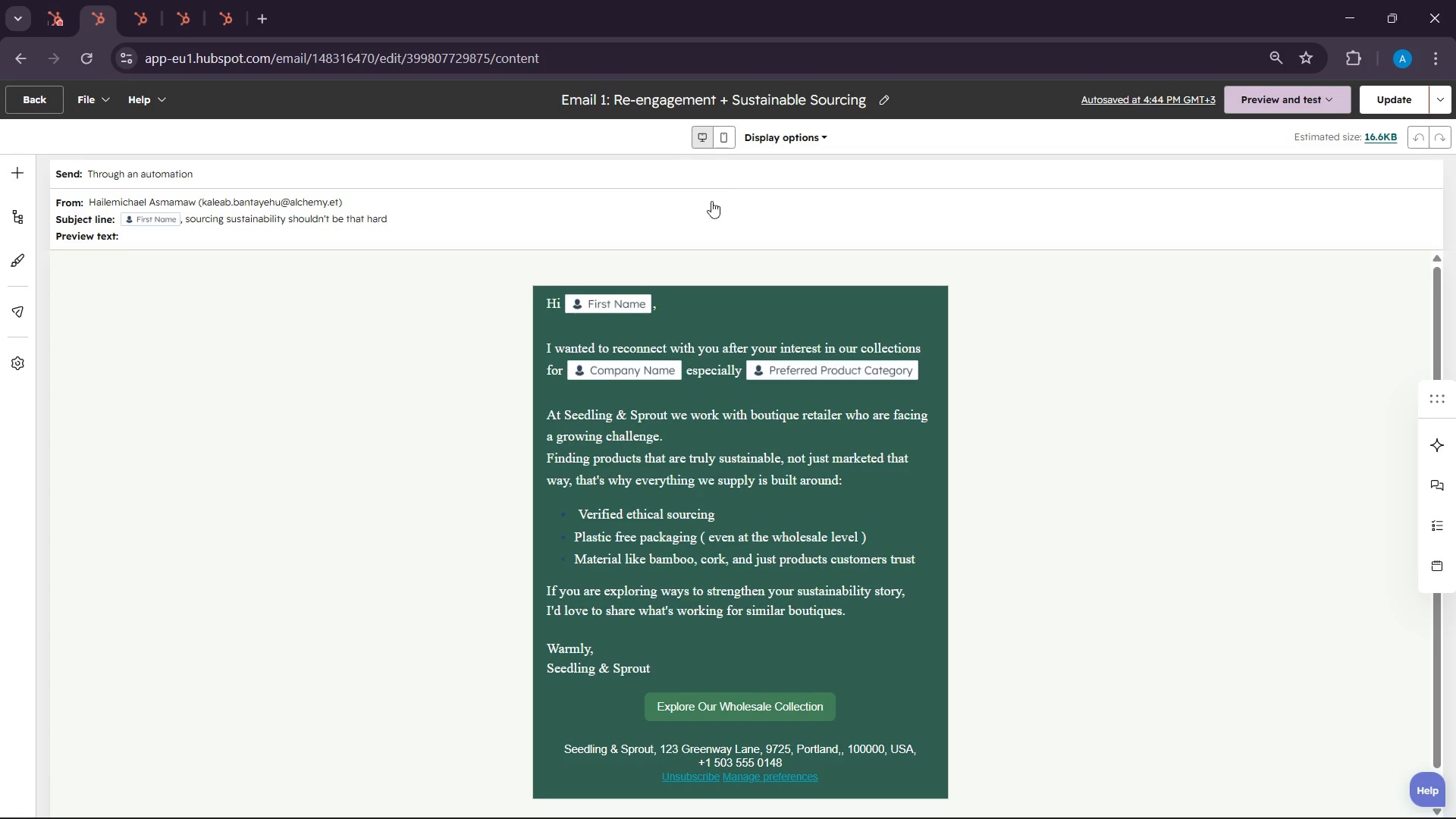 
left_click([718, 469])
 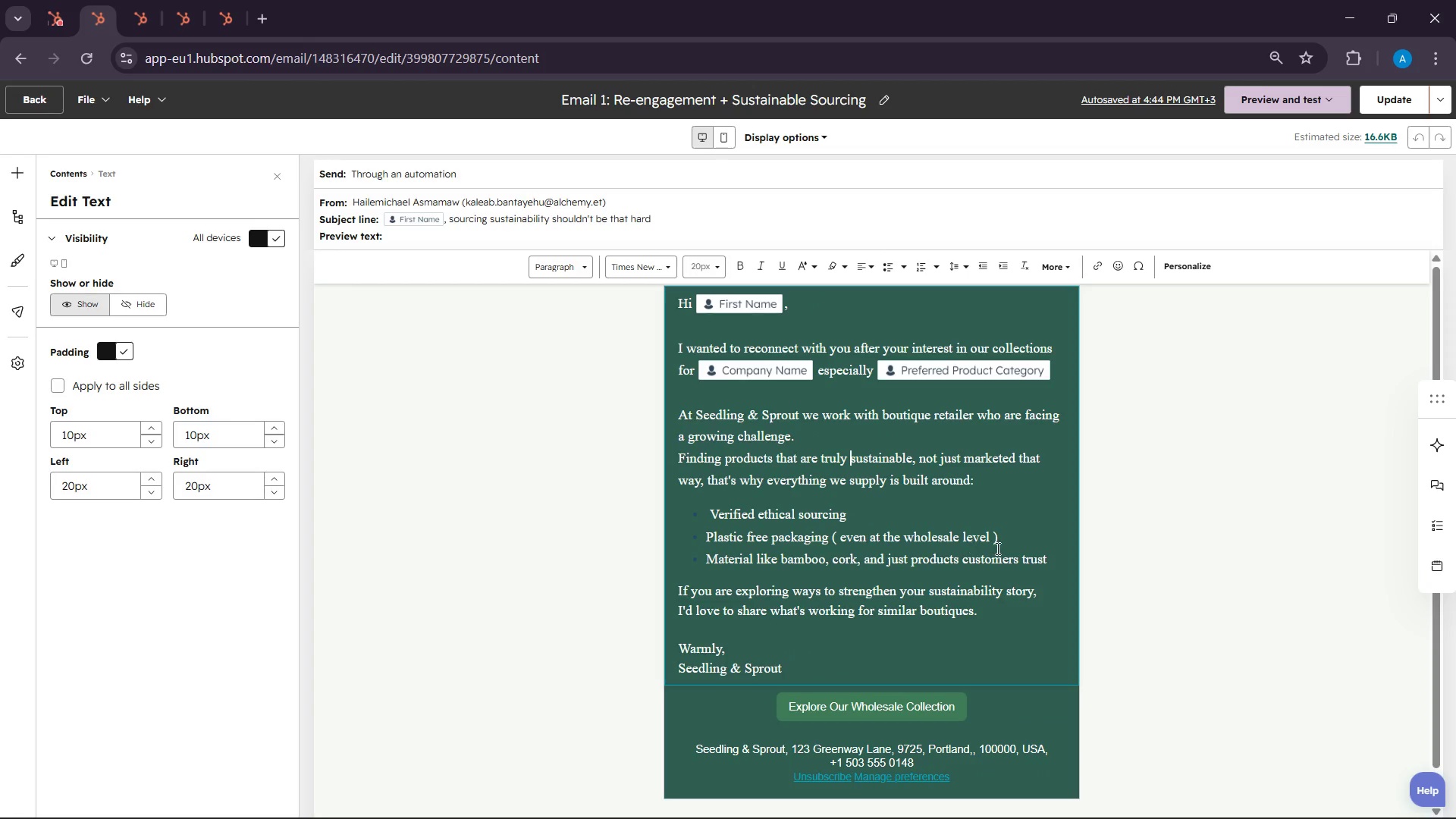 
left_click([928, 526])
 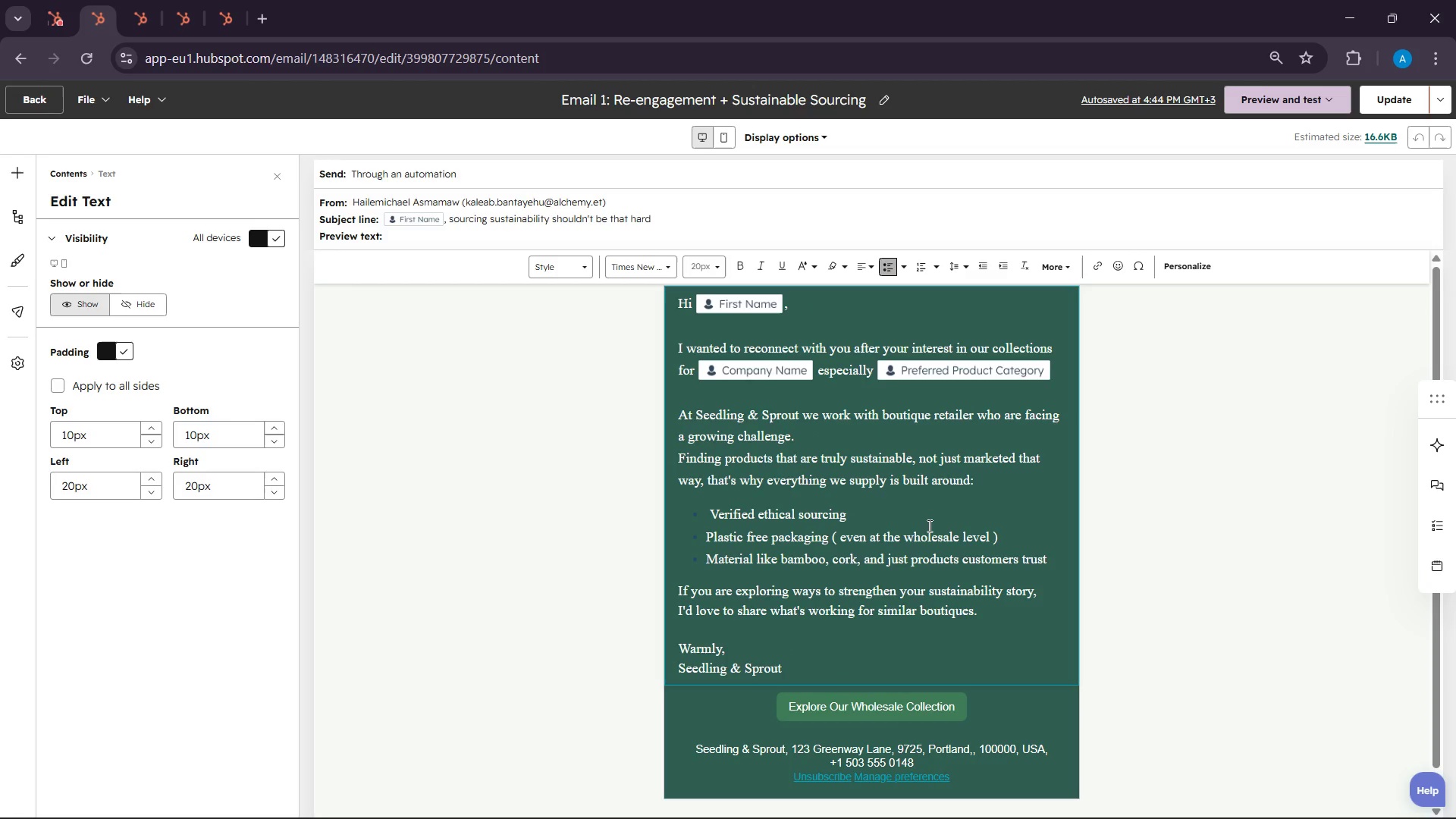 
key(Control+A)
 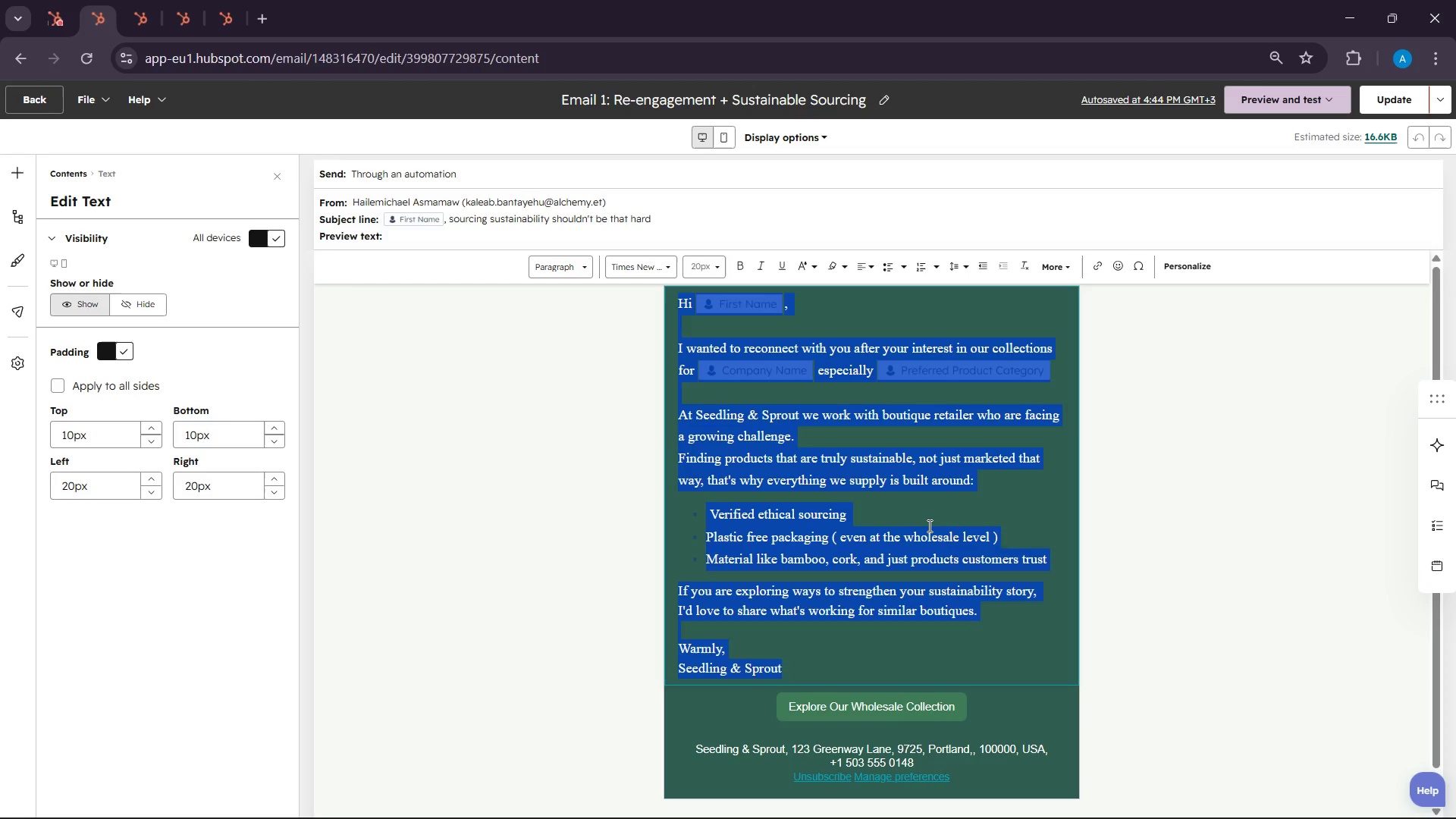 
key(Backspace)
 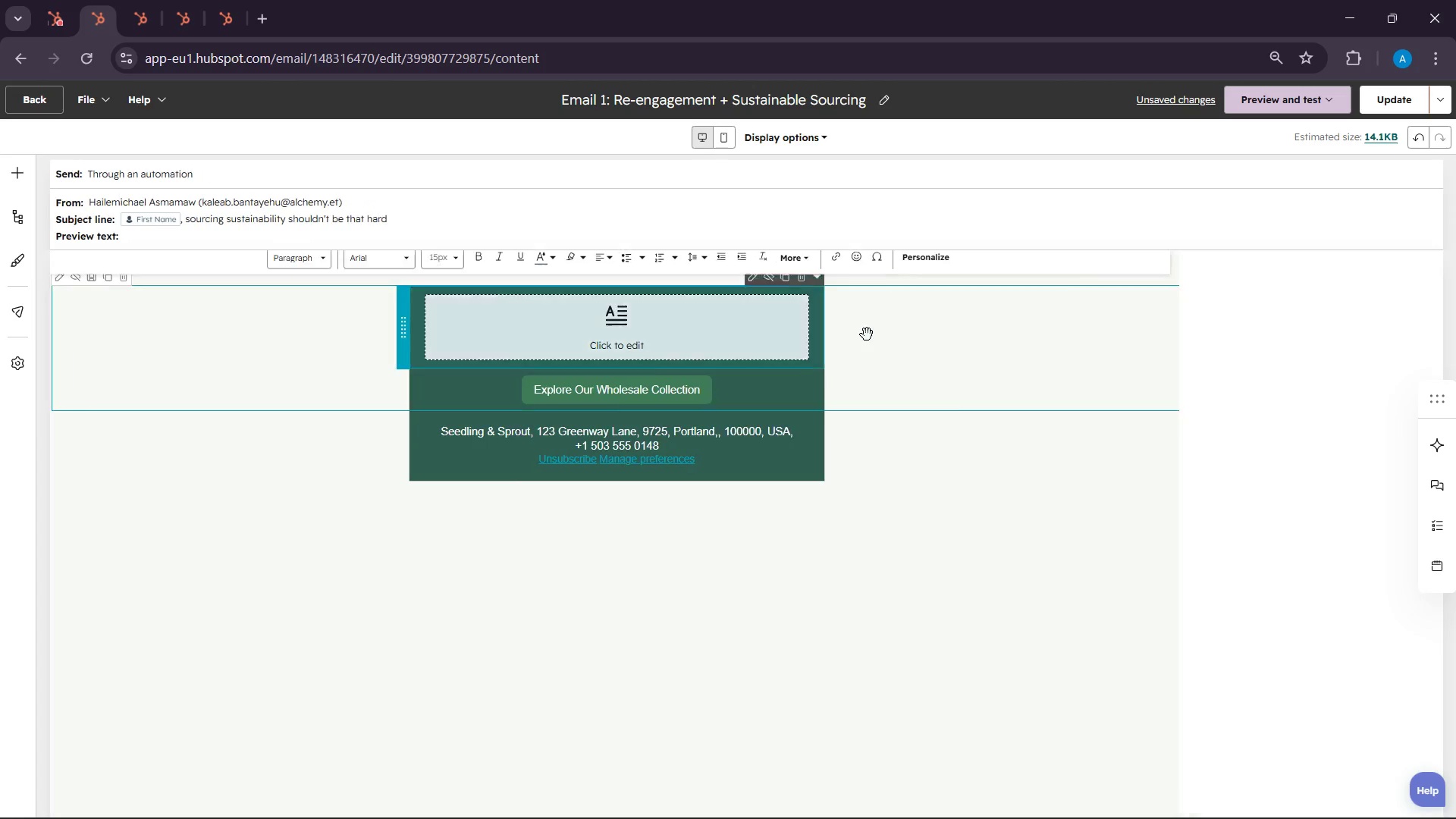 
left_click([671, 348])
 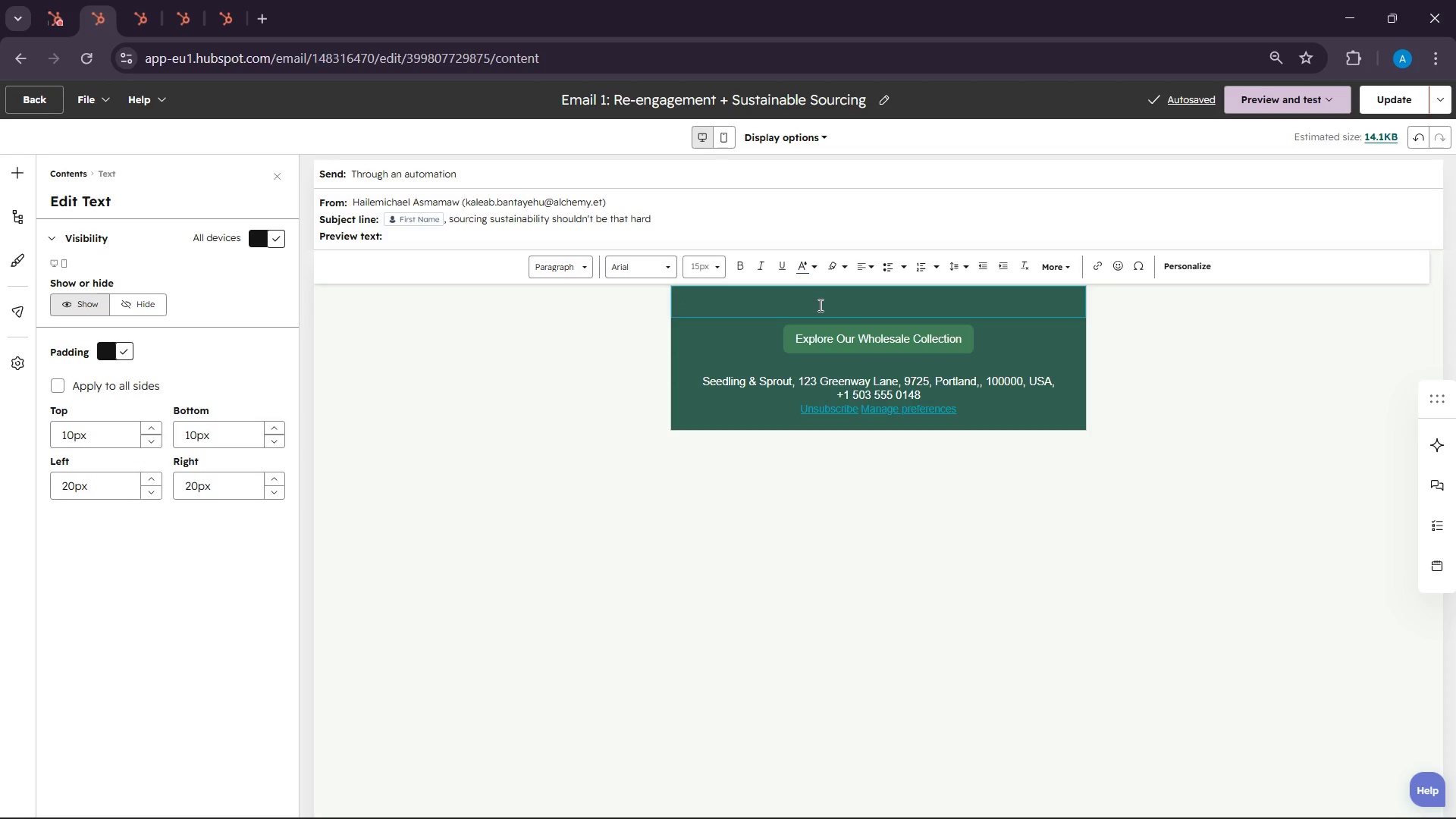 
left_click([819, 304])
 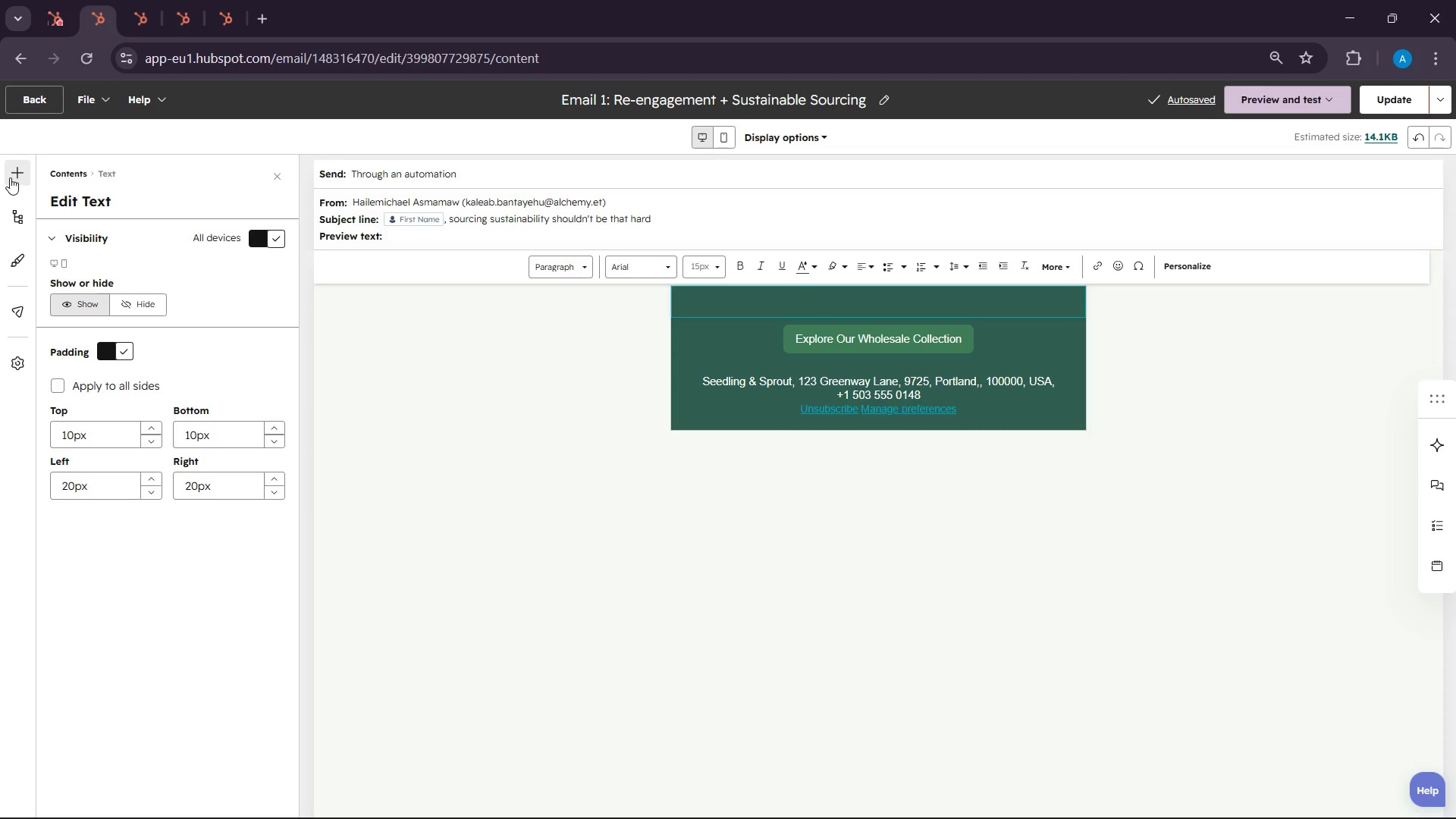 
left_click([811, 303])
 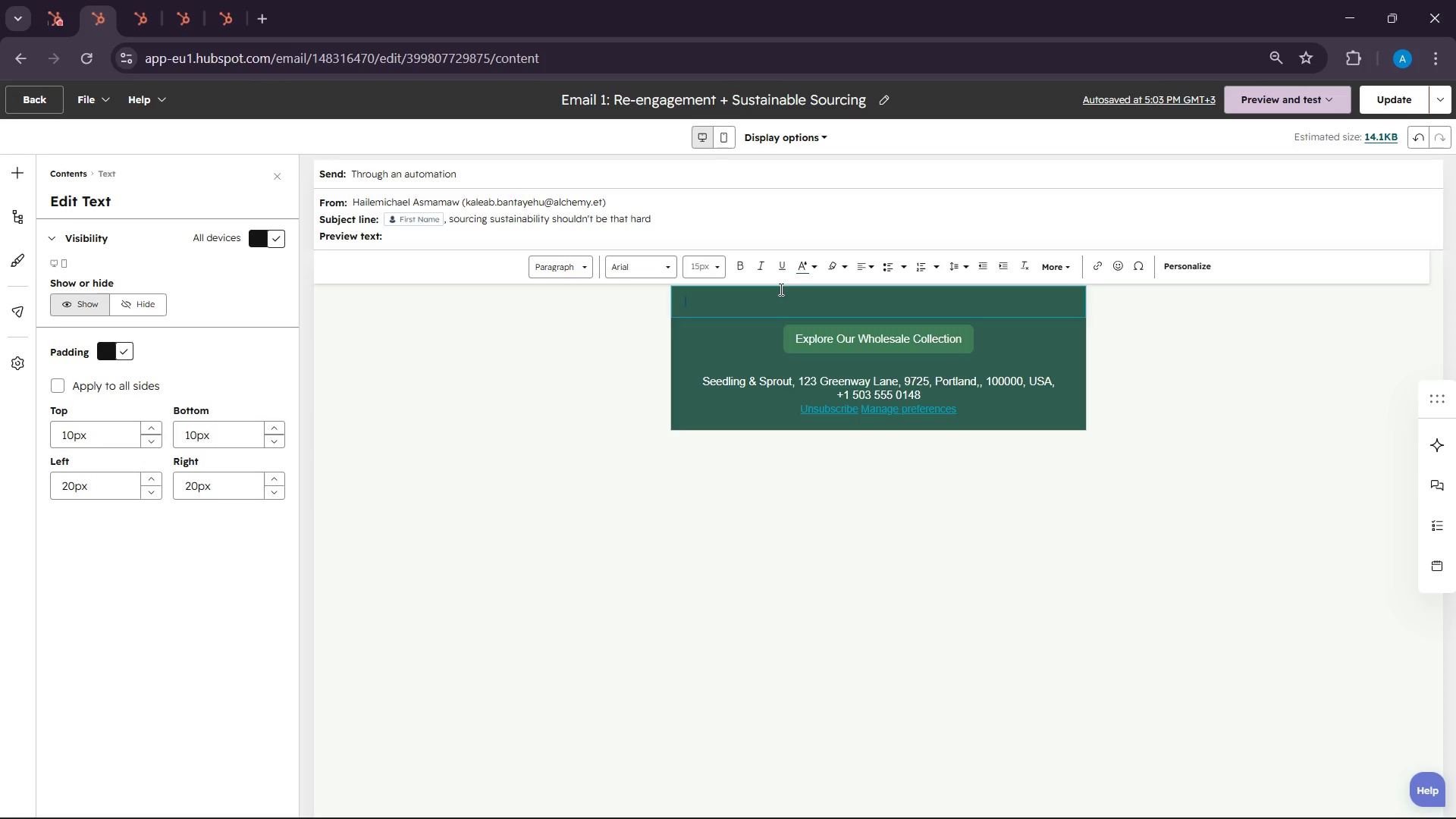 
wait(56.28)
 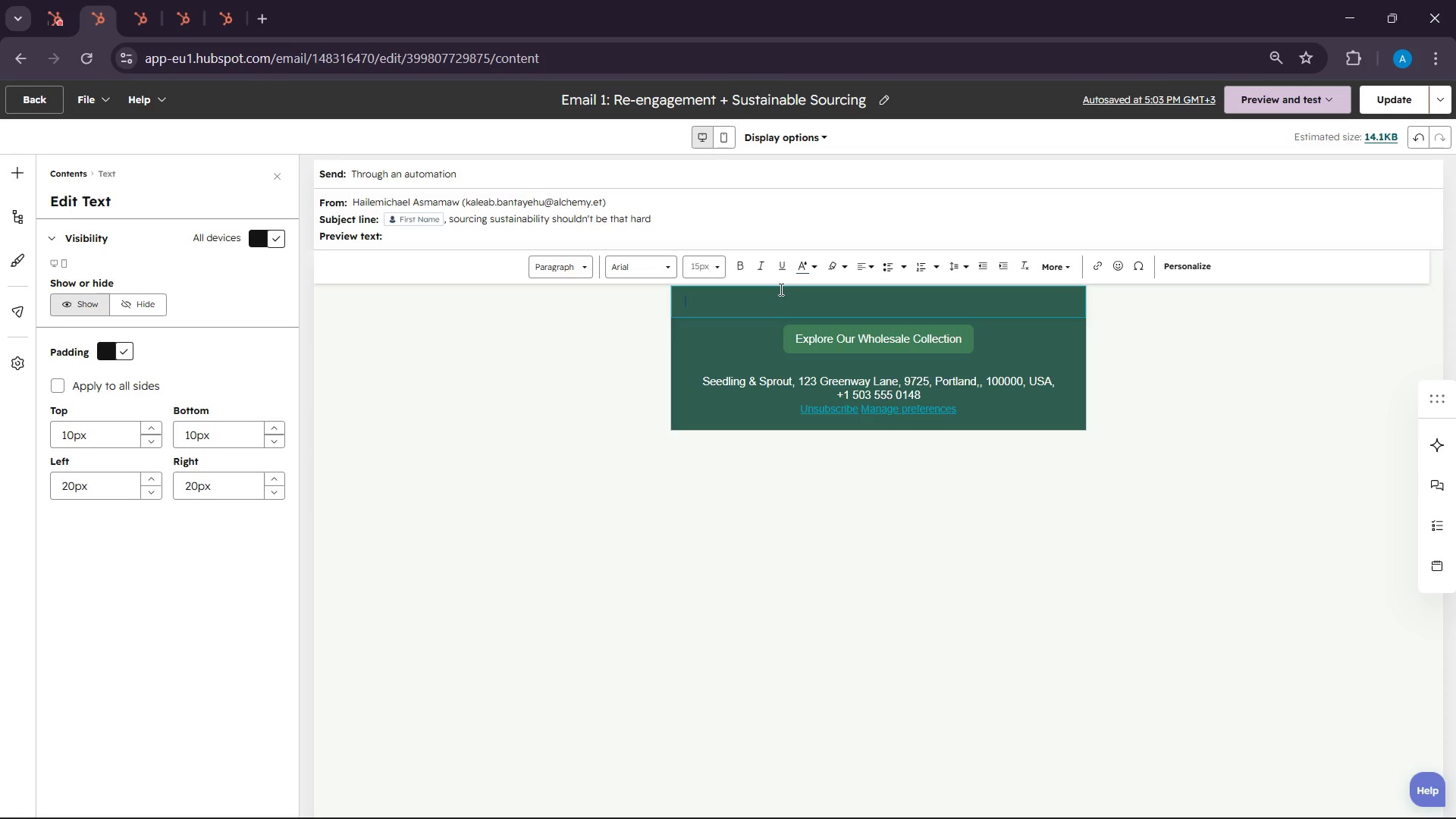 
left_click([812, 262])
 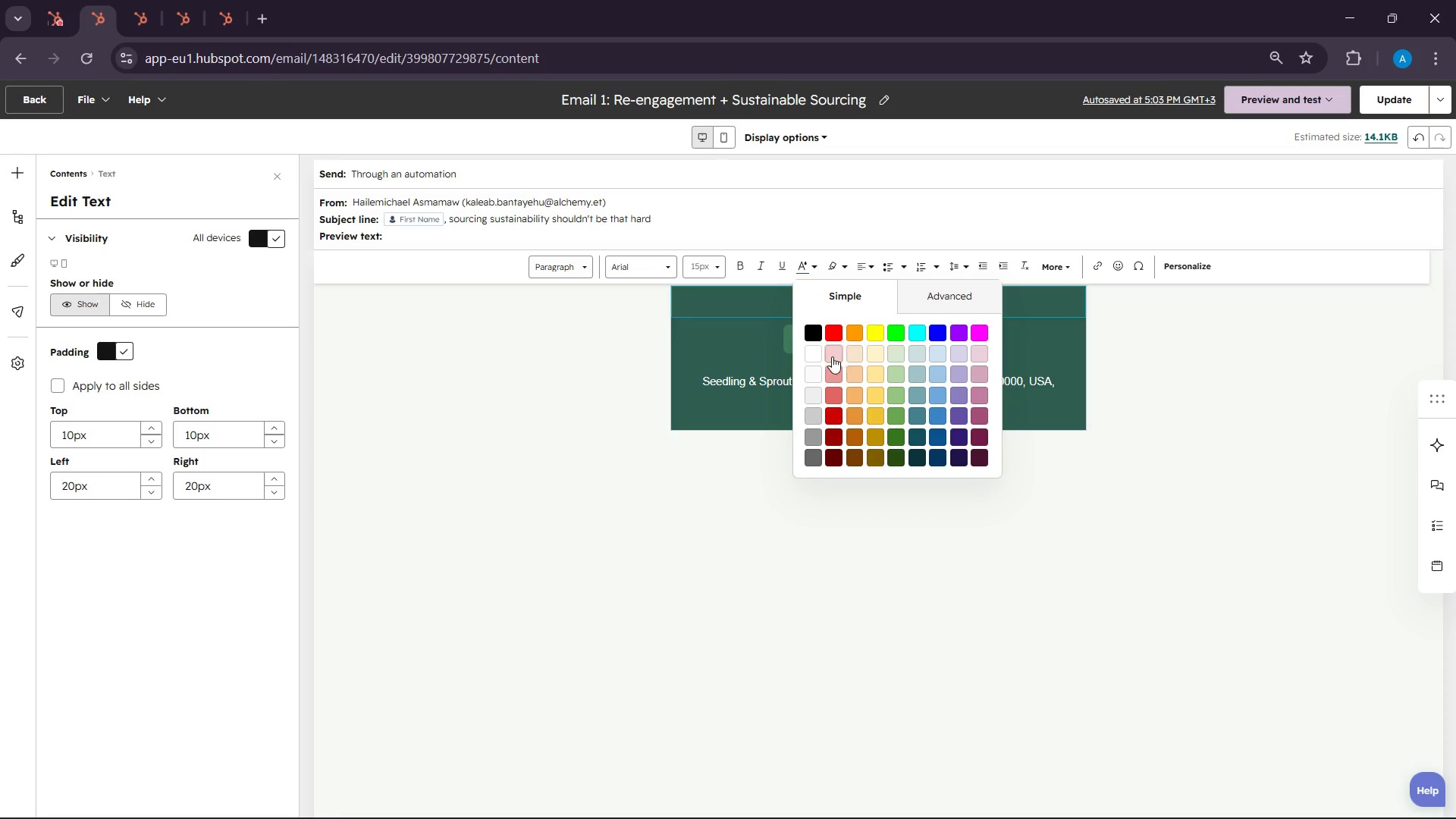 
left_click([812, 358])
 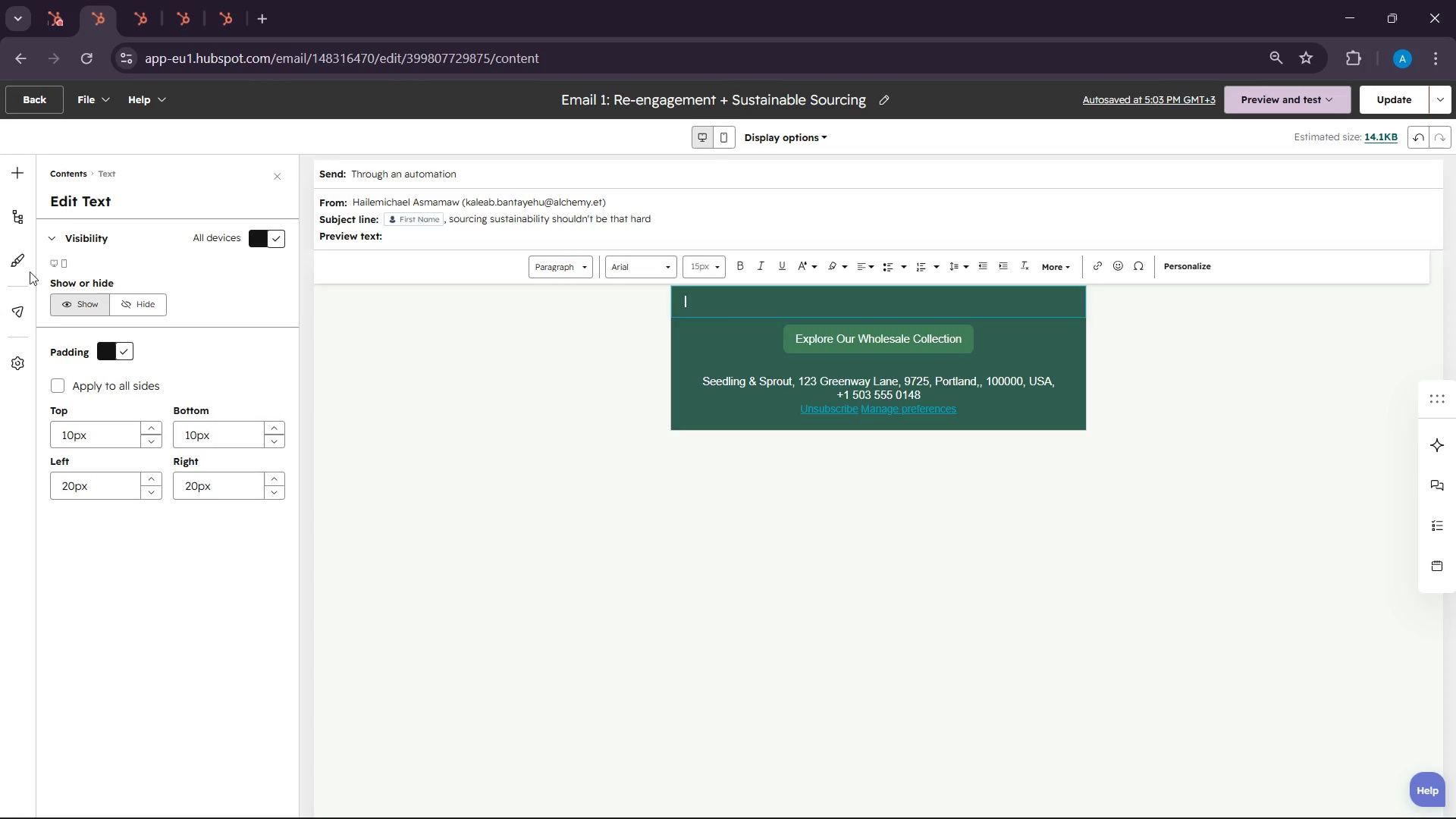 
left_click([8, 258])
 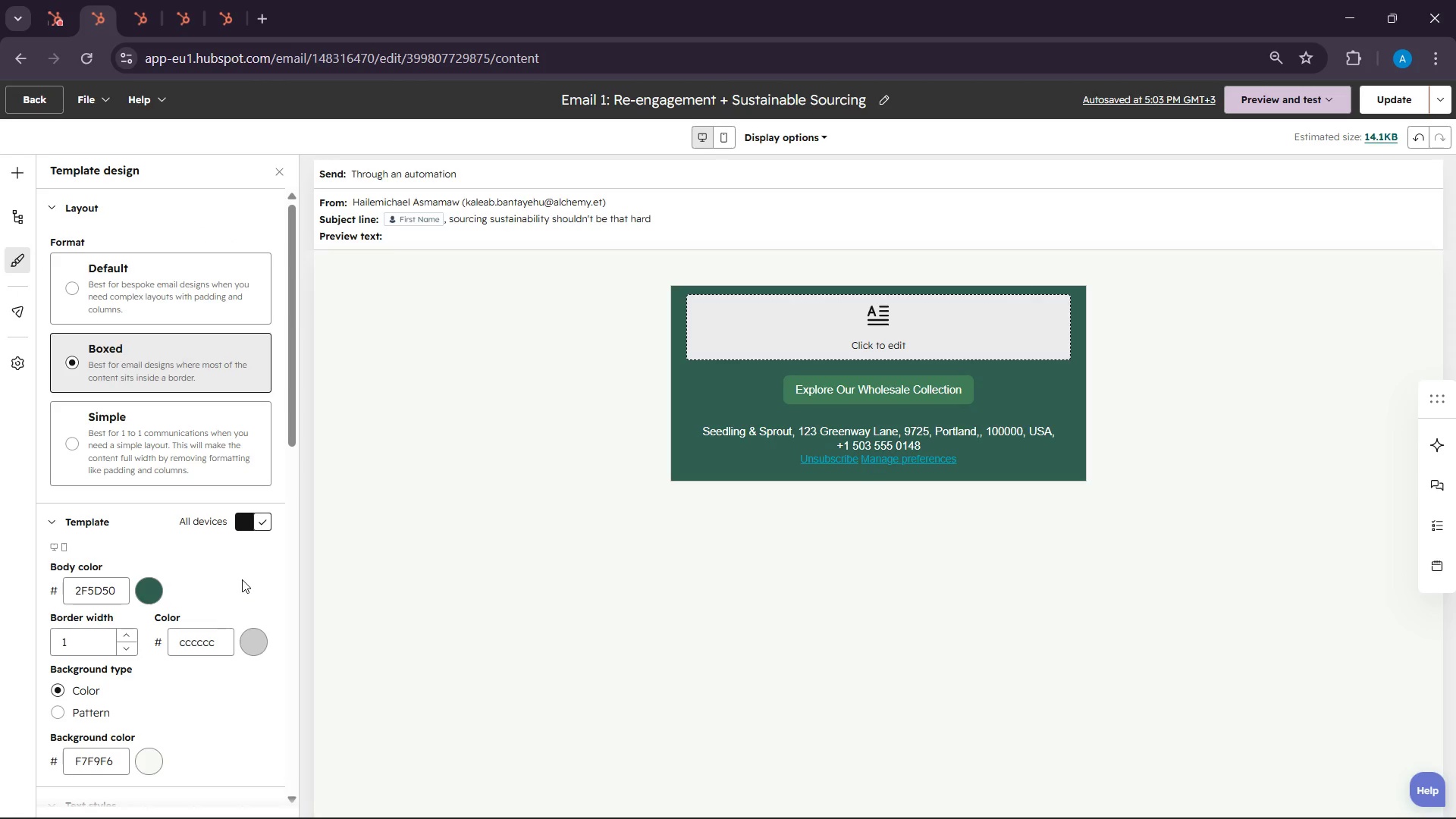 
scroll: coordinate [242, 579], scroll_direction: down, amount: 7.0
 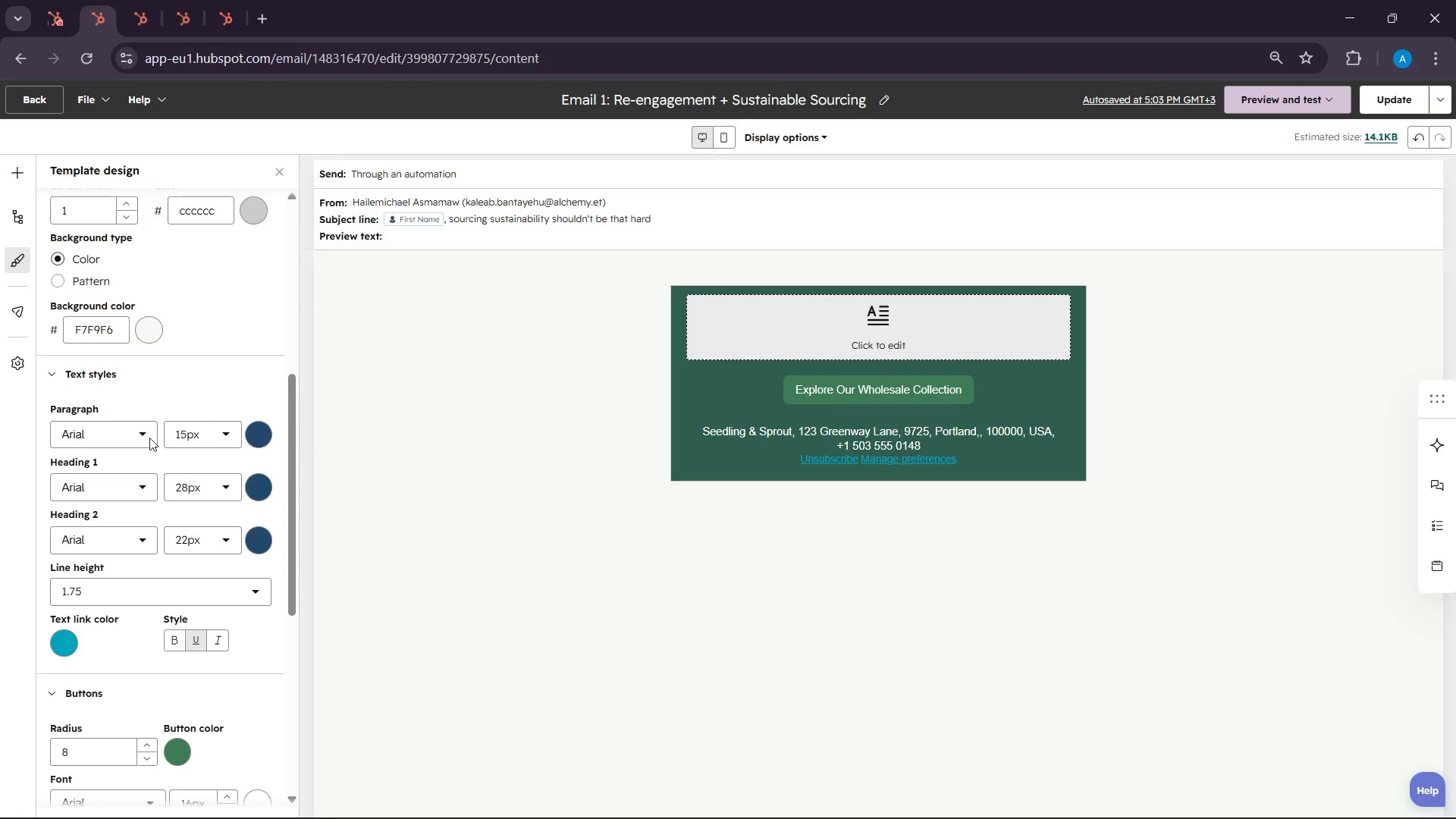 
left_click([143, 437])
 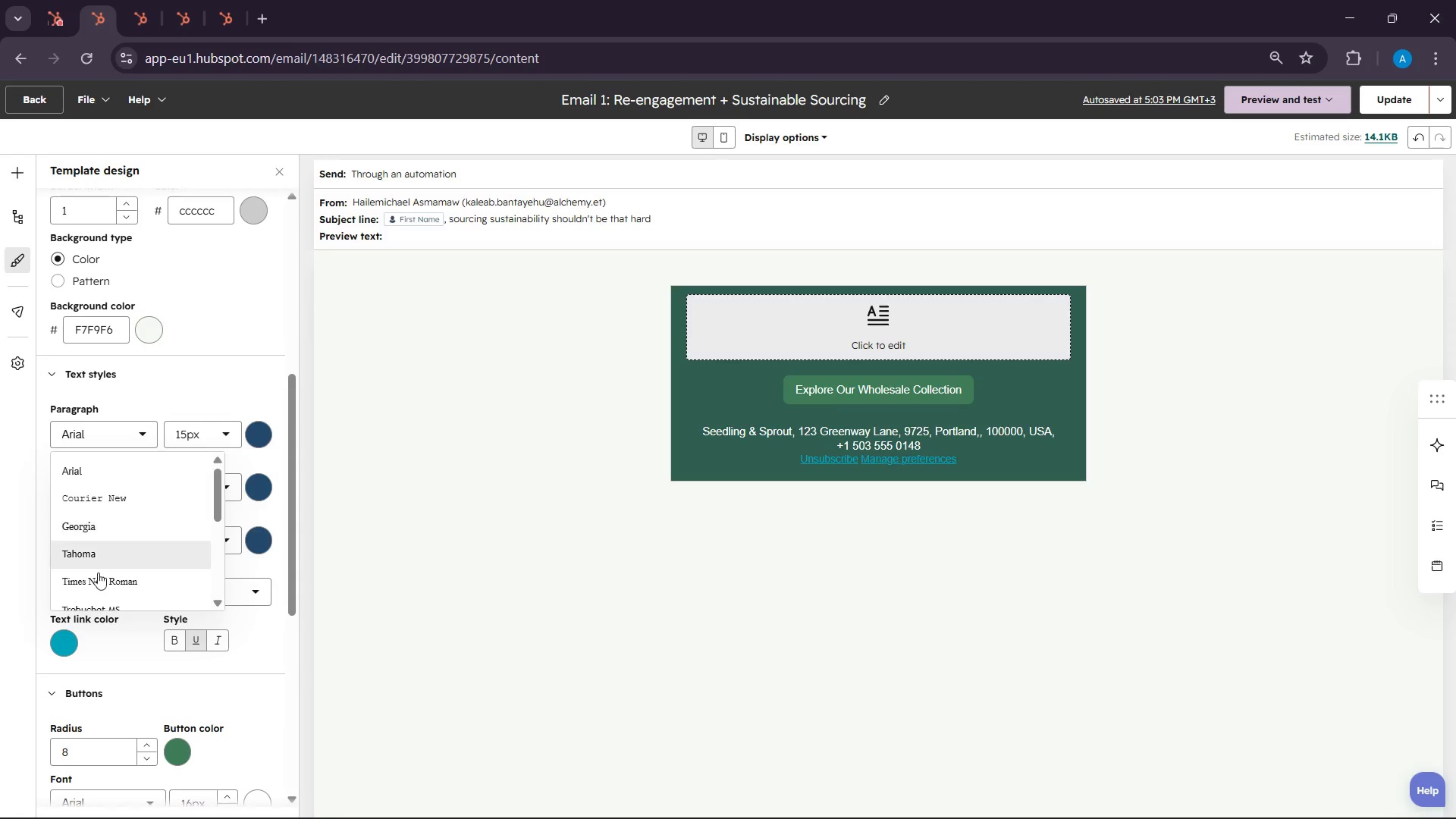 
left_click([98, 590])
 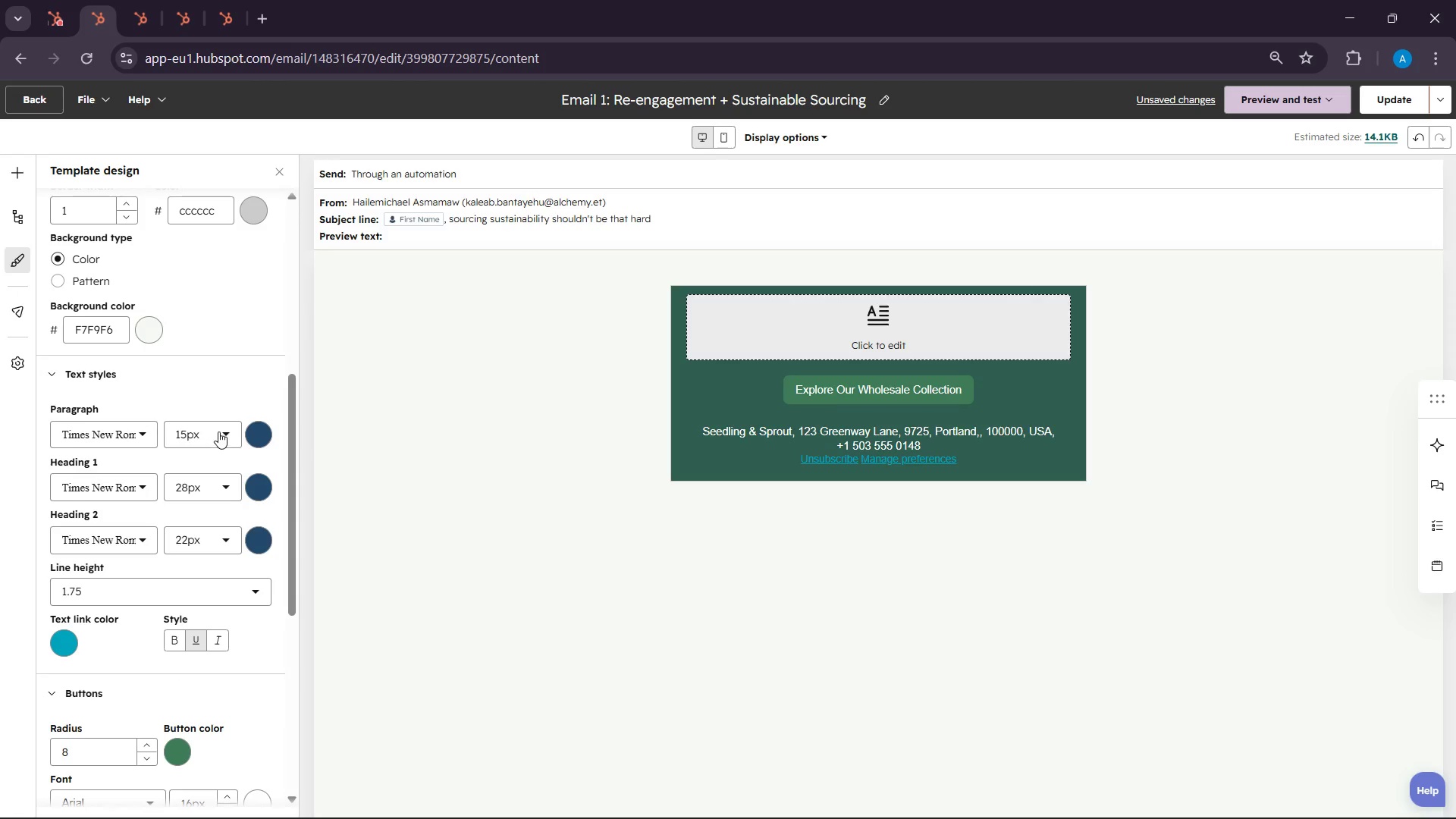 
left_click([218, 431])
 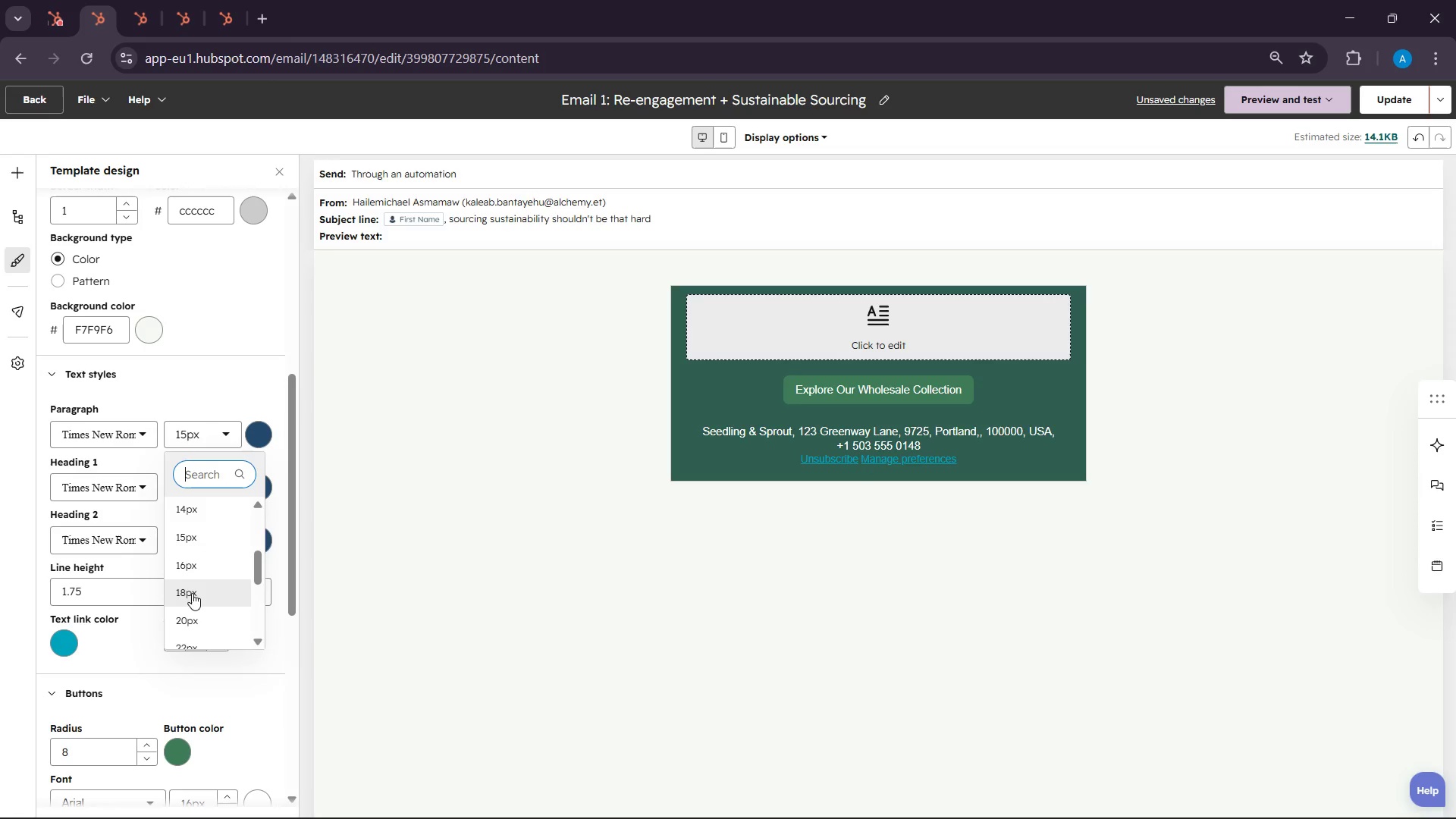 
left_click([192, 616])
 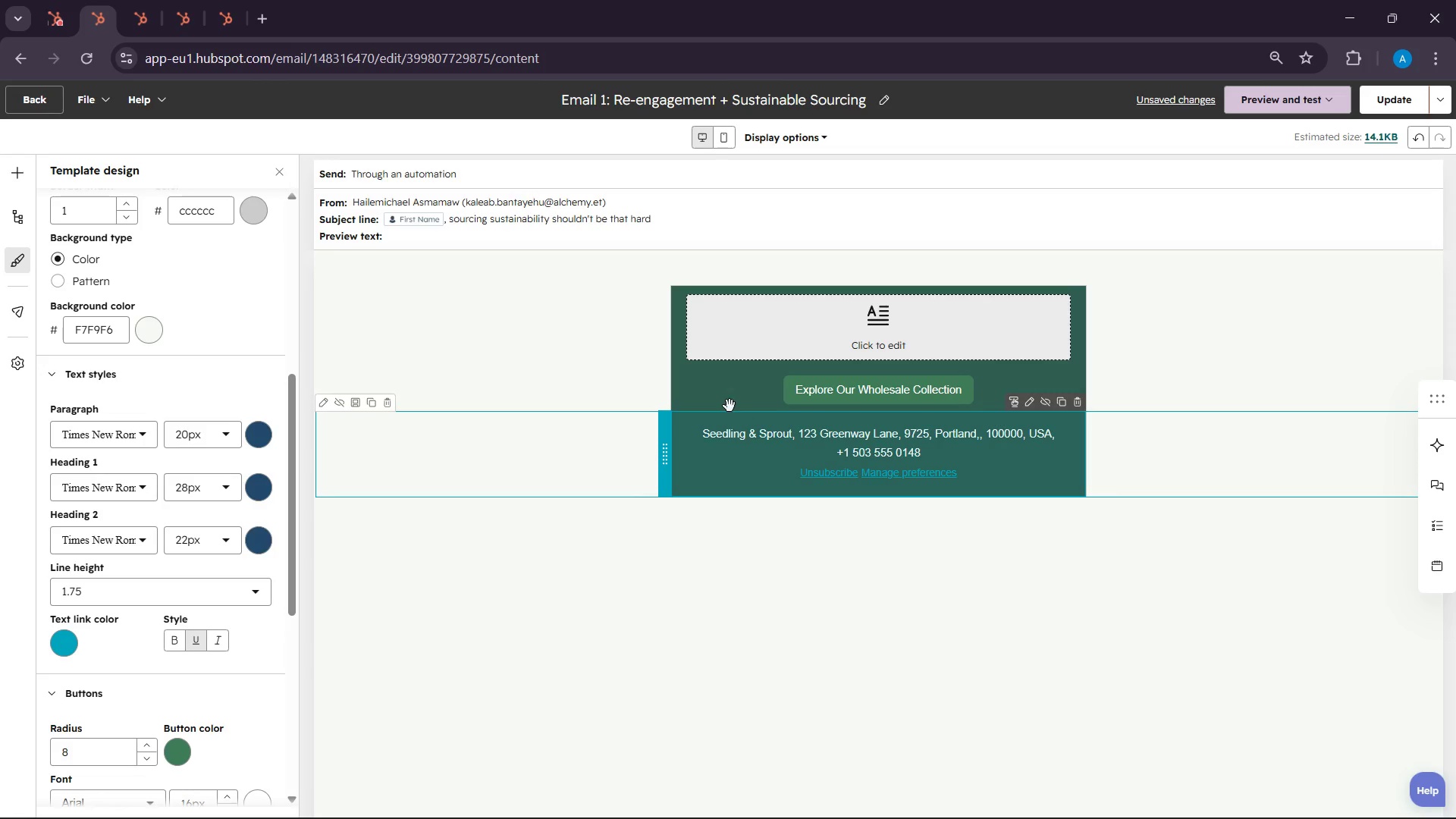 
left_click([753, 312])
 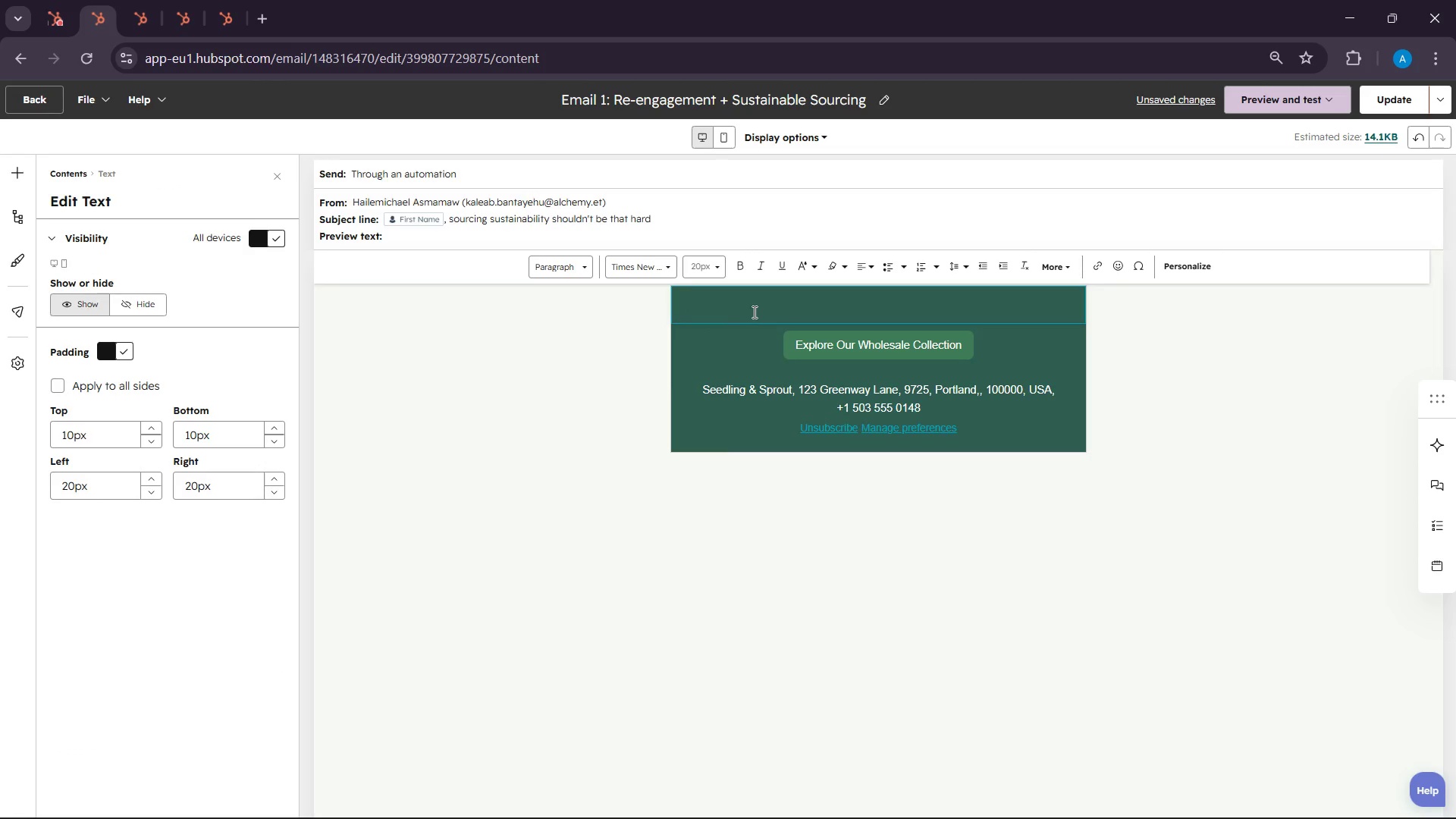 
type(Hwe)
key(Backspace)
key(Backspace)
type(ello )
key(Backspace)
key(Backspace)
key(Backspace)
key(Backspace)
key(Backspace)
type(i )
 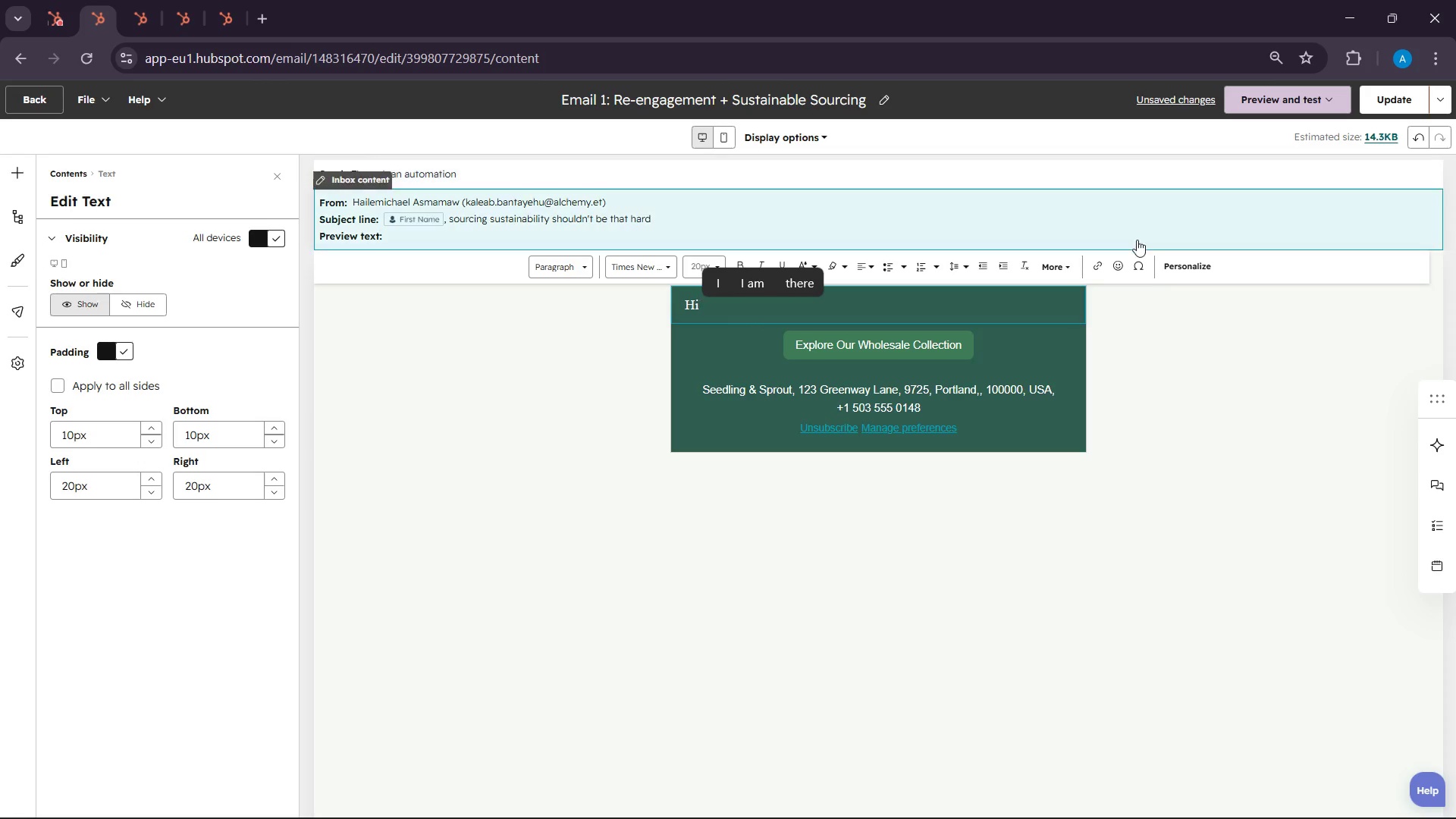 
left_click([1199, 271])
 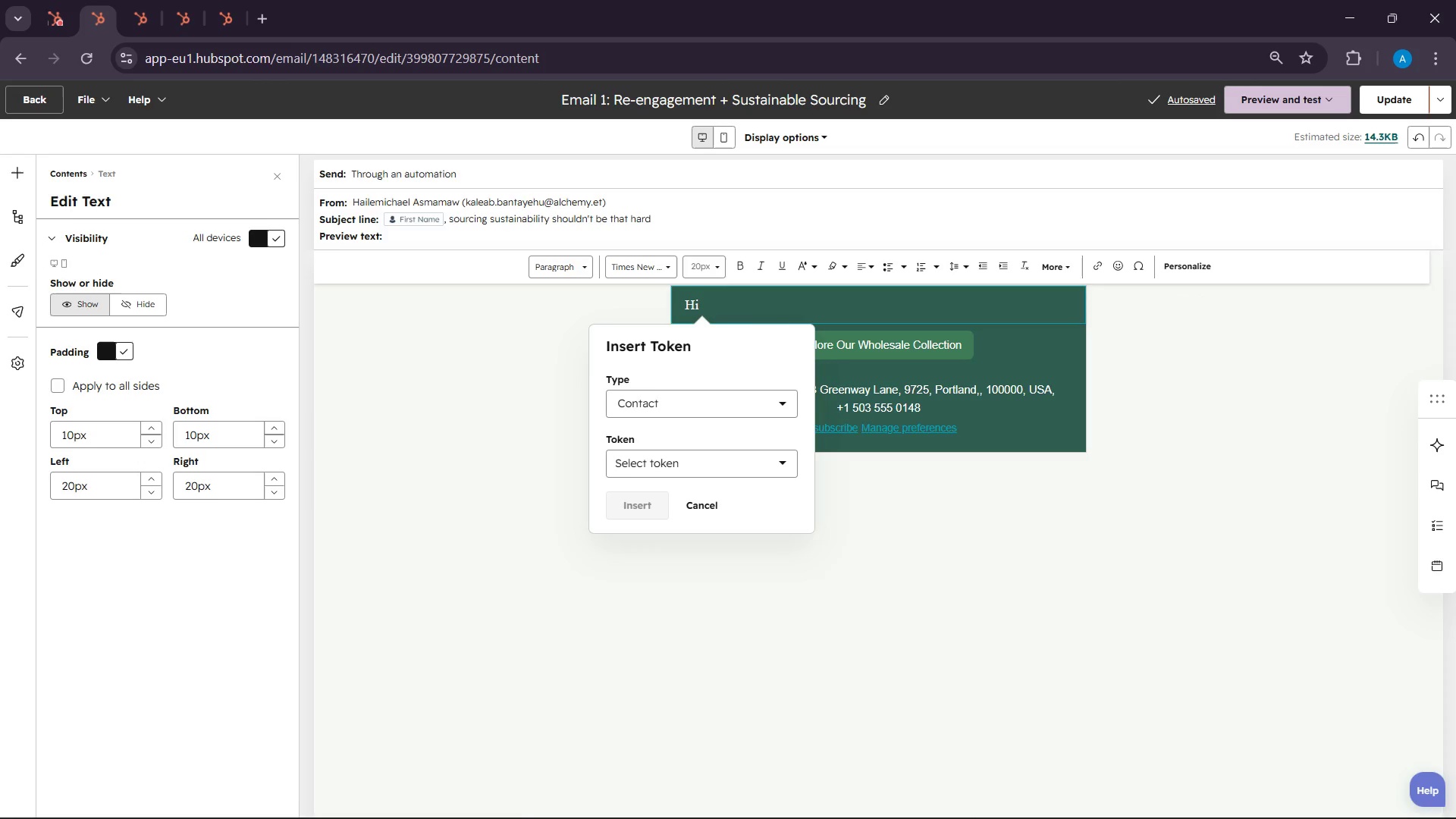 
left_click([993, 795])